 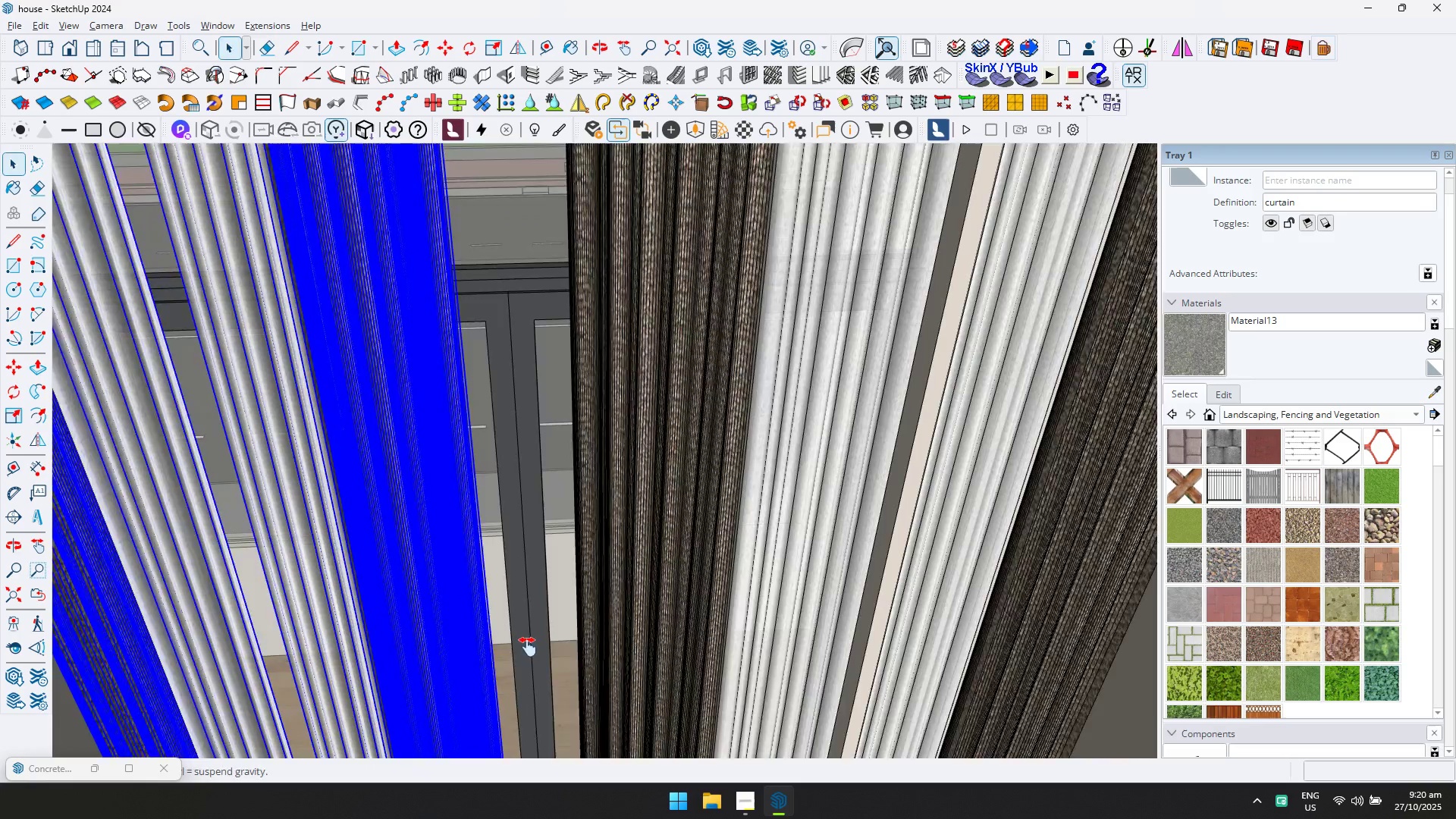 
hold_key(key=ShiftLeft, duration=0.36)
 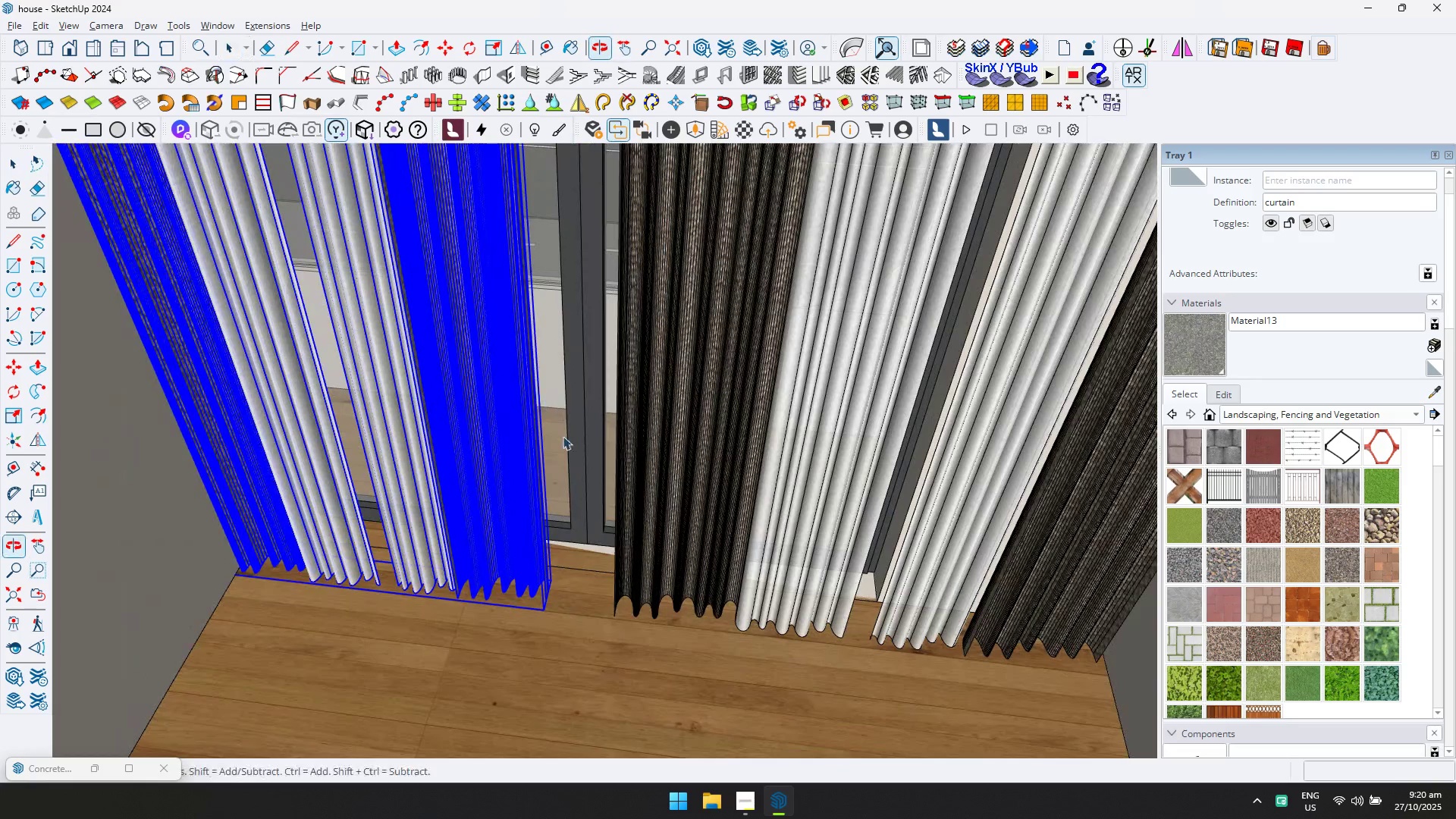 
key(M)
 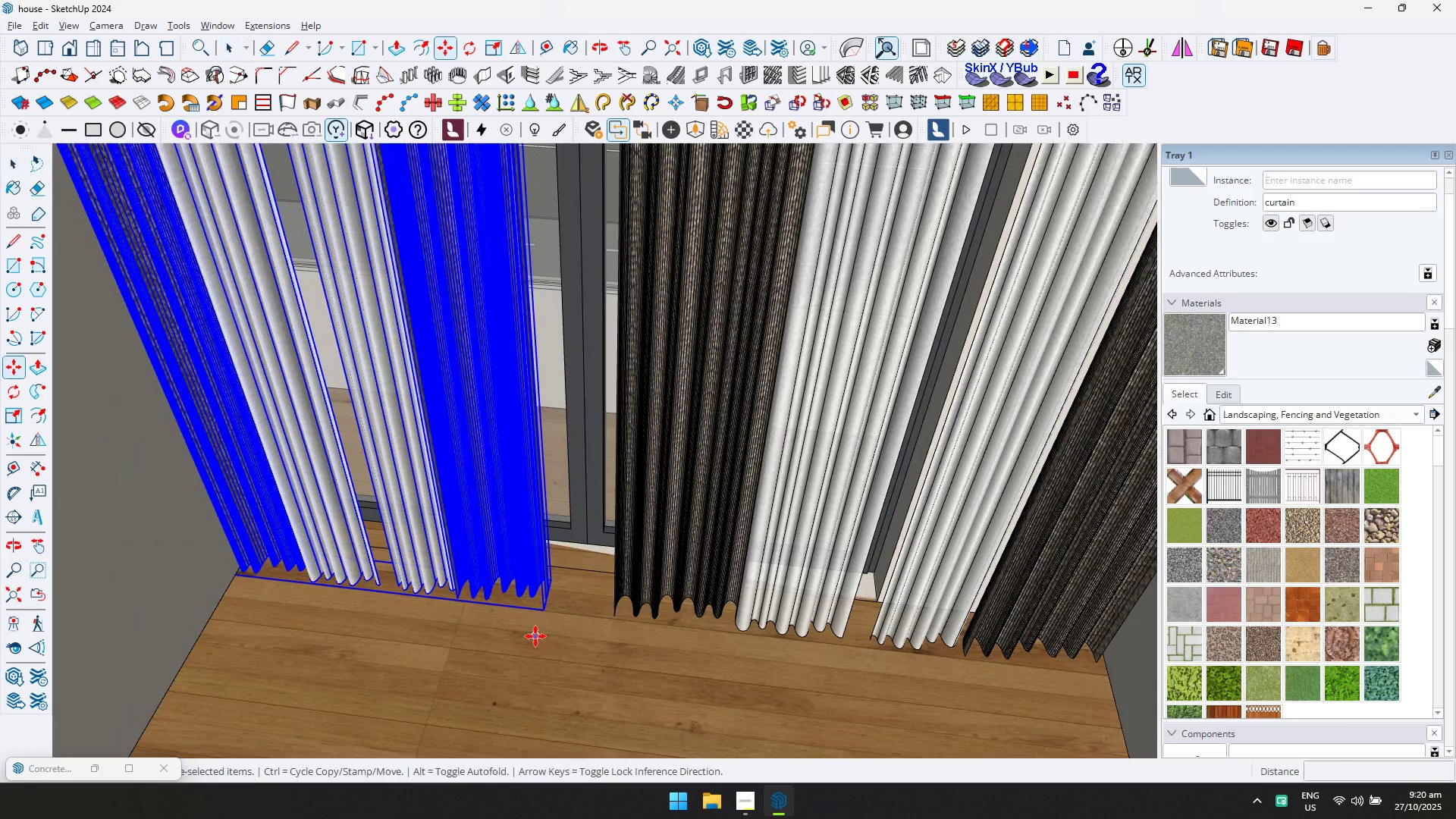 
key(Control+ControlLeft)
 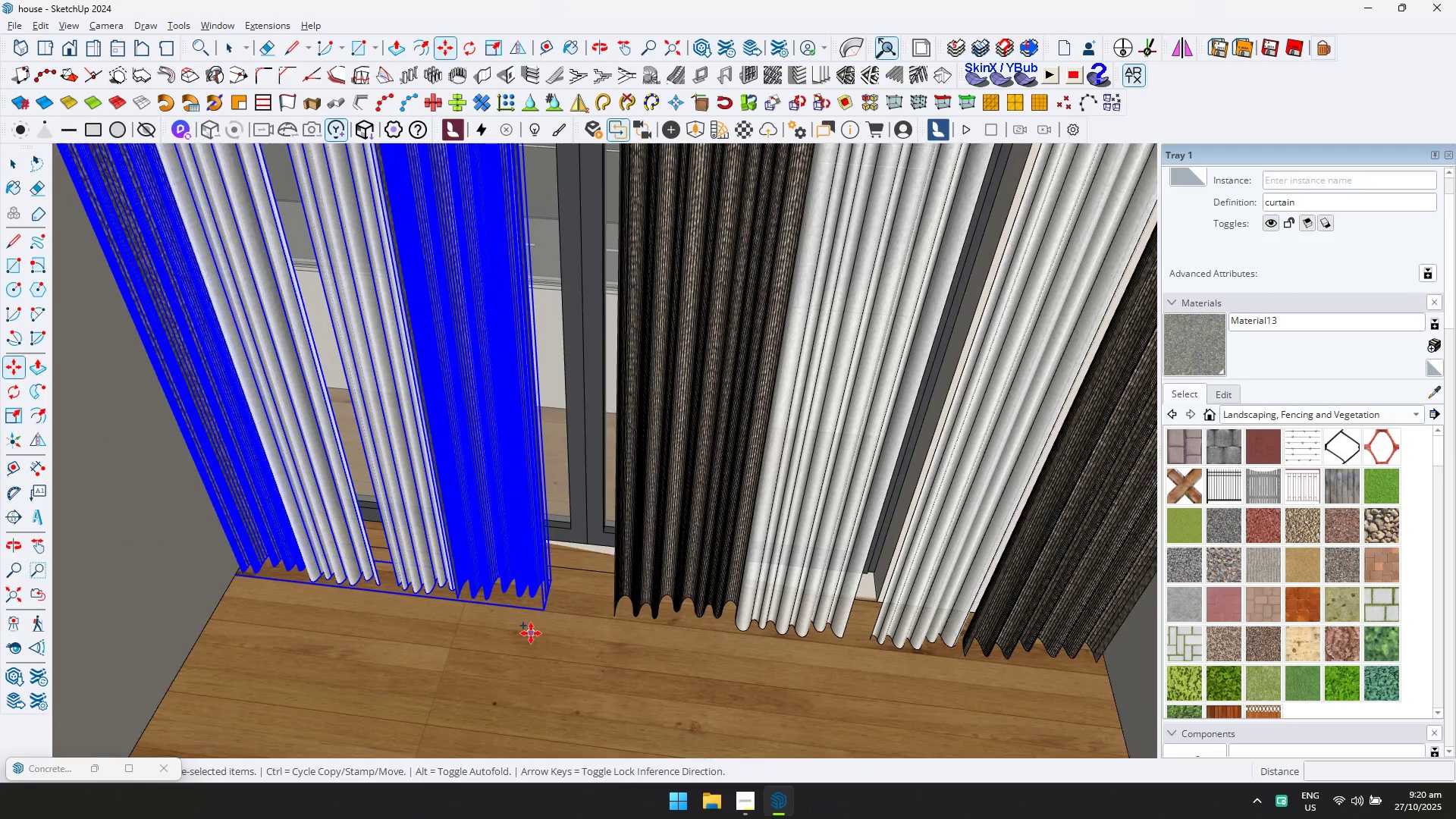 
left_click([531, 633])
 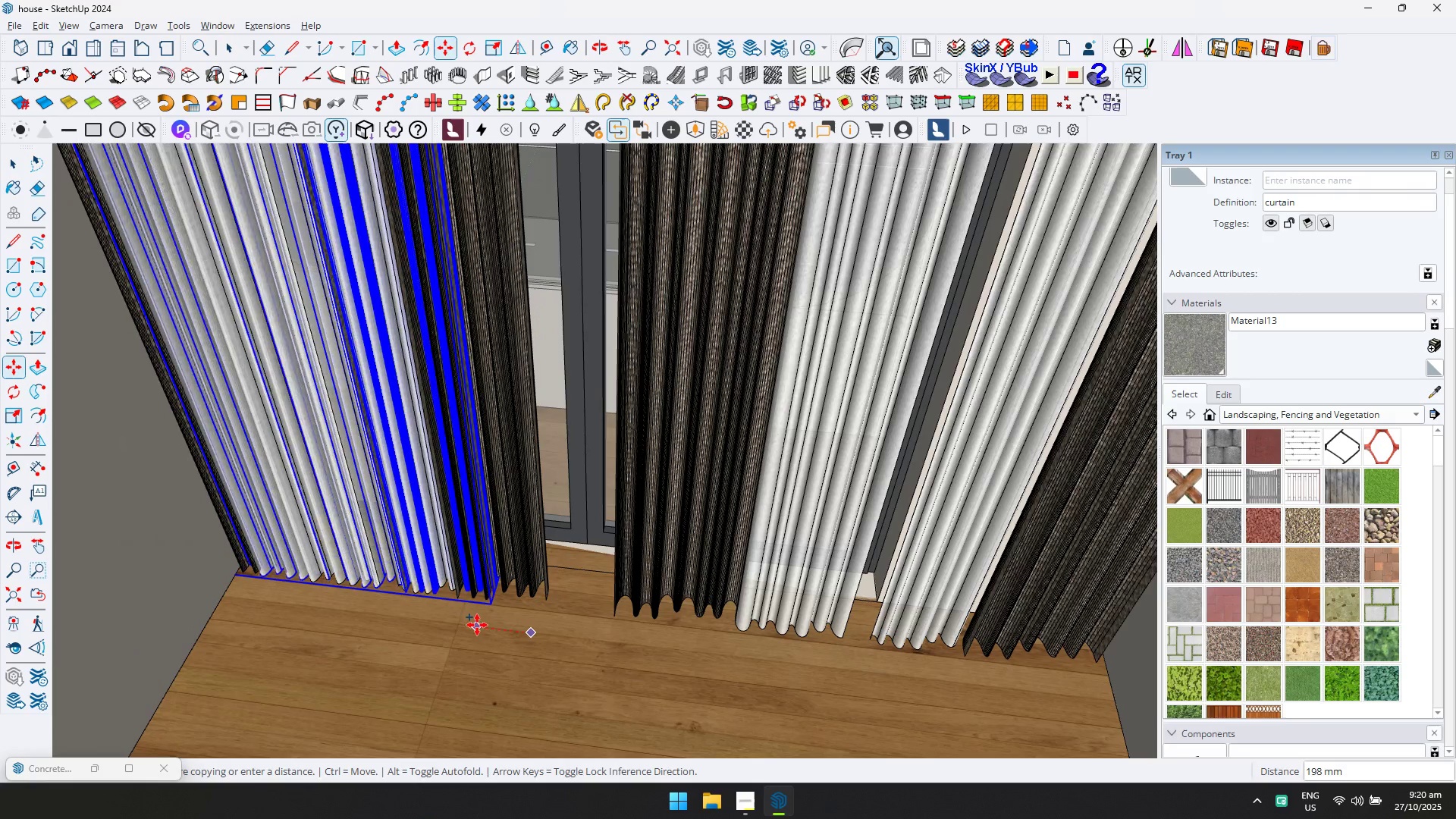 
key(ArrowLeft)
 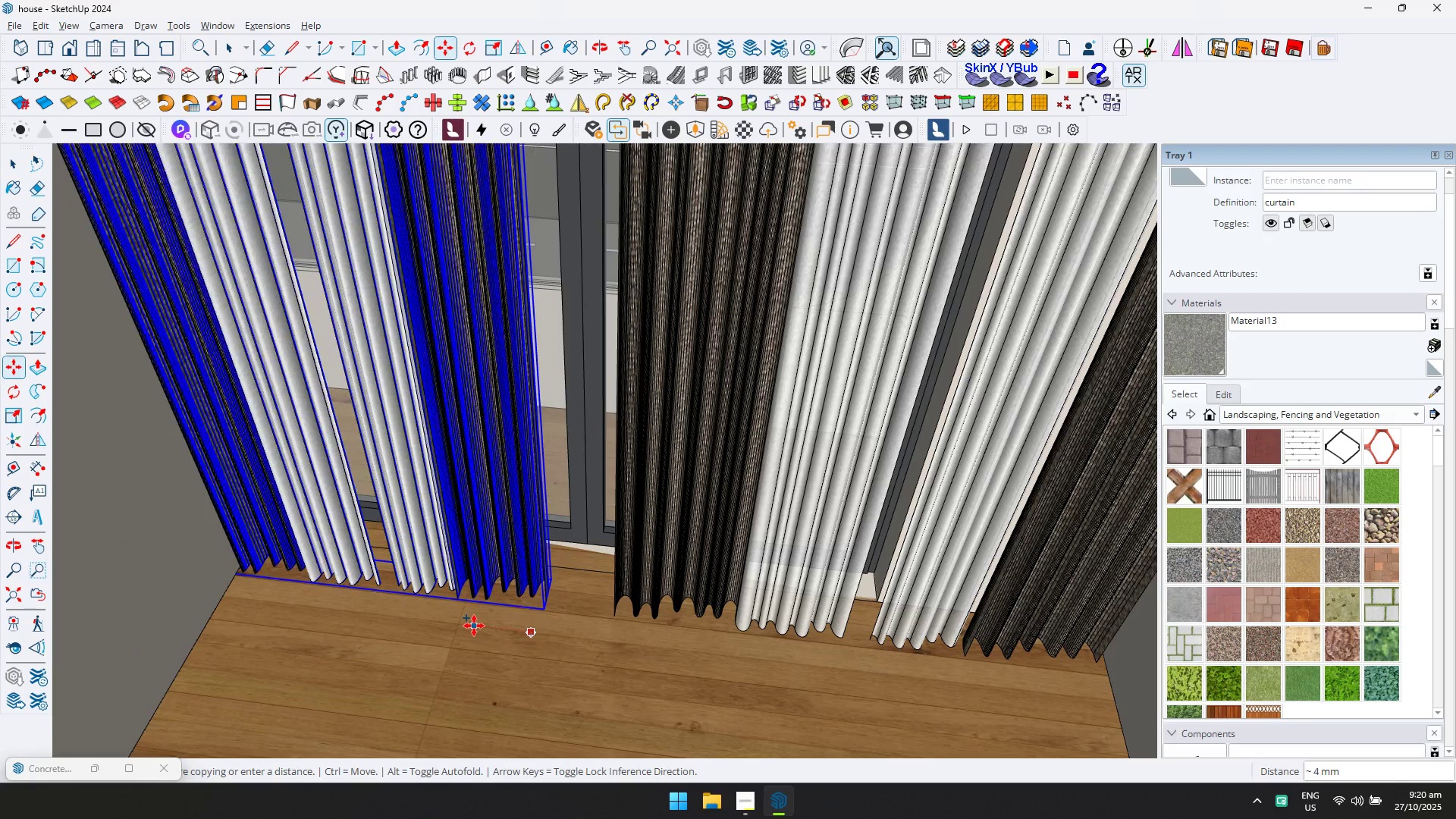 
key(ArrowRight)
 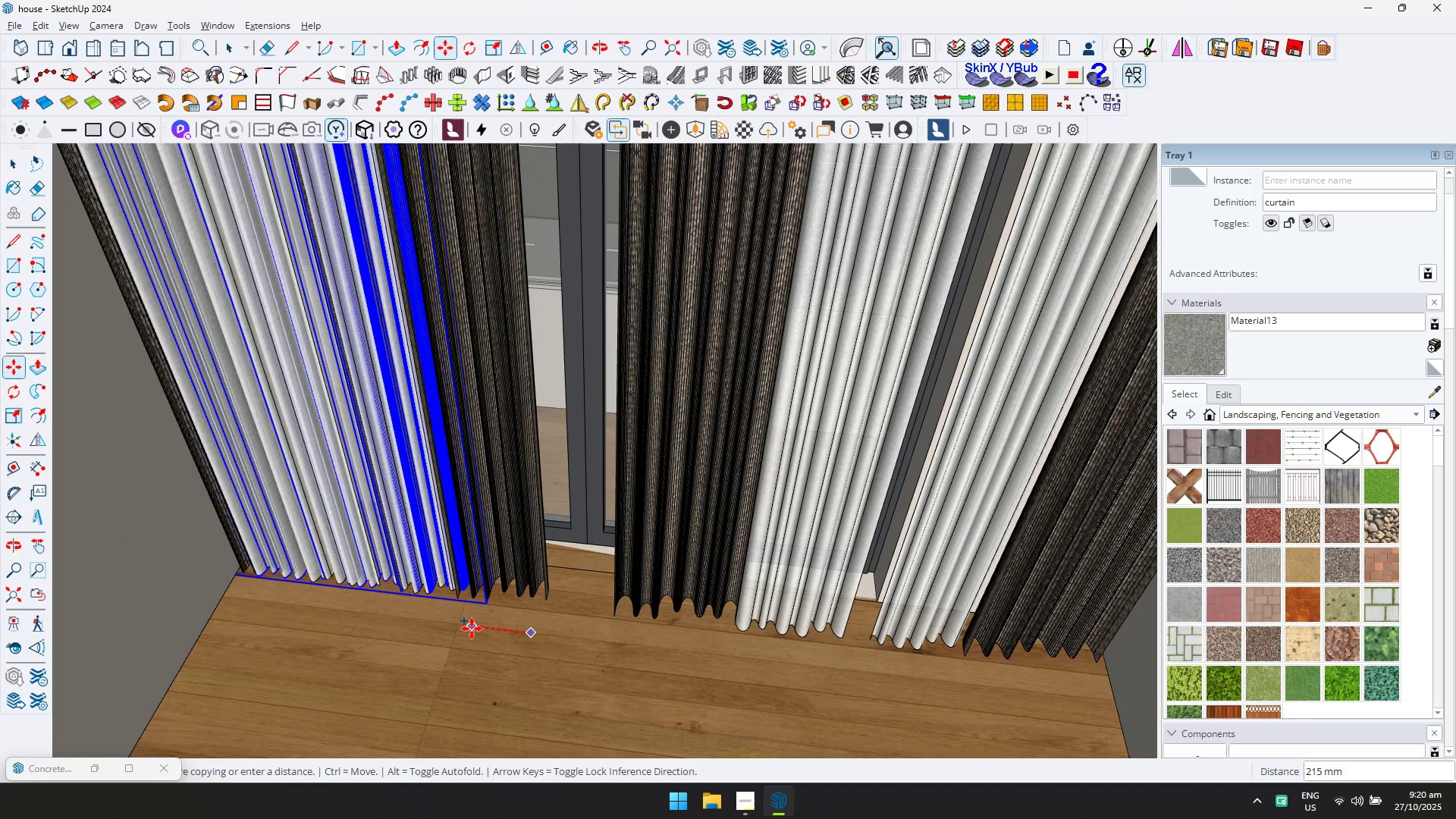 
hold_key(key=ShiftLeft, duration=0.81)
 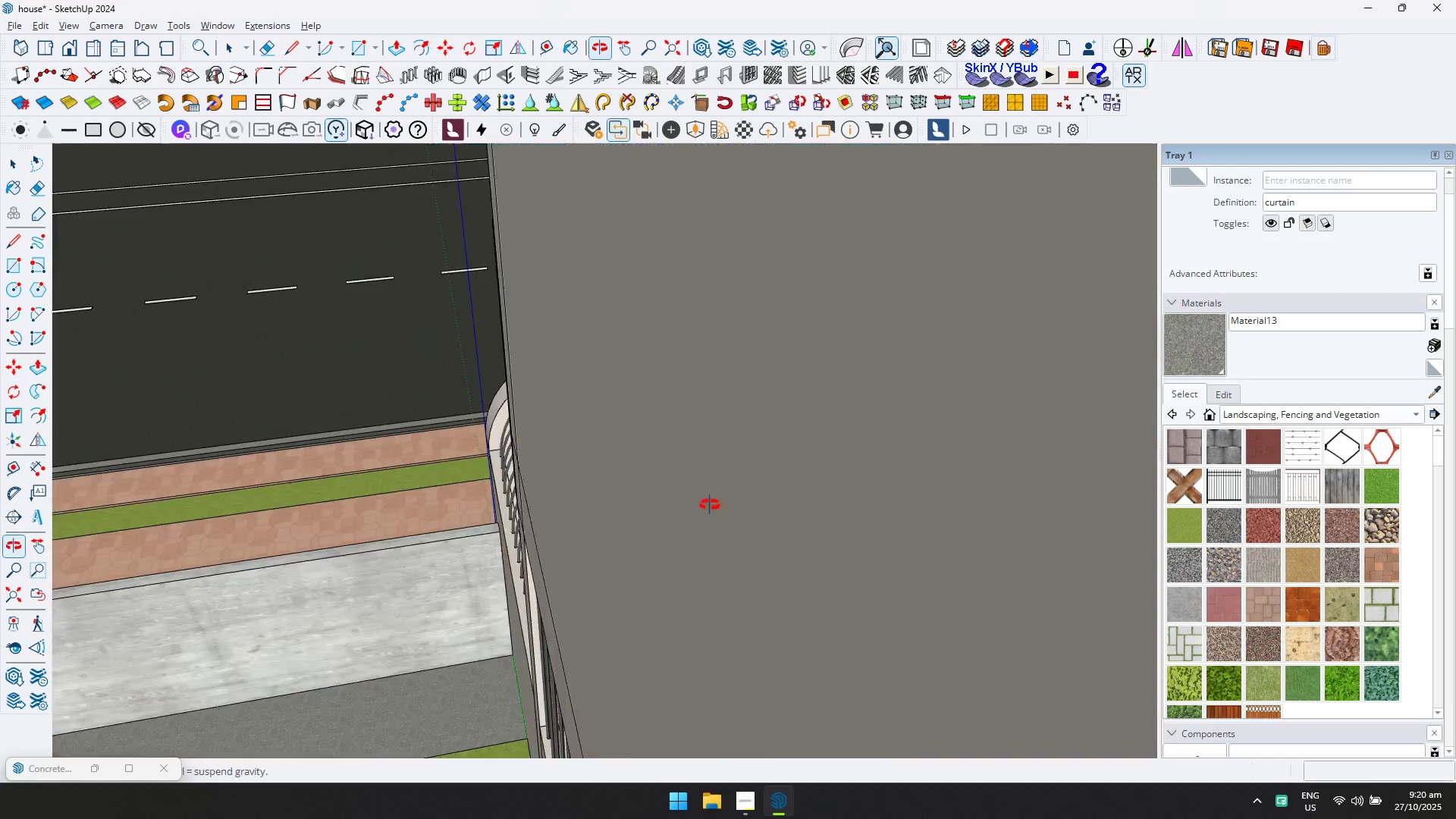 
scroll: coordinate [551, 457], scroll_direction: down, amount: 7.0
 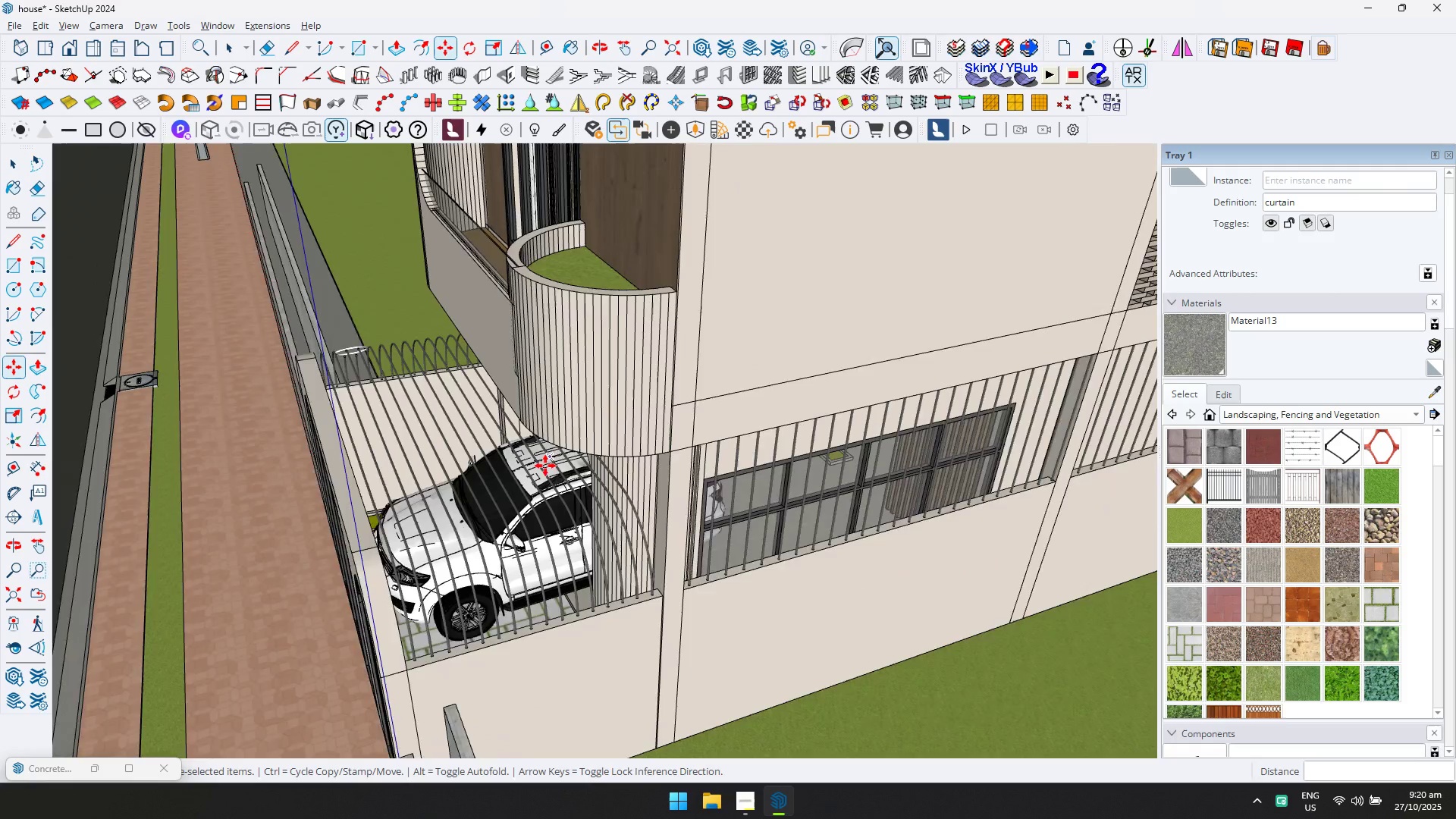 
key(Escape)
 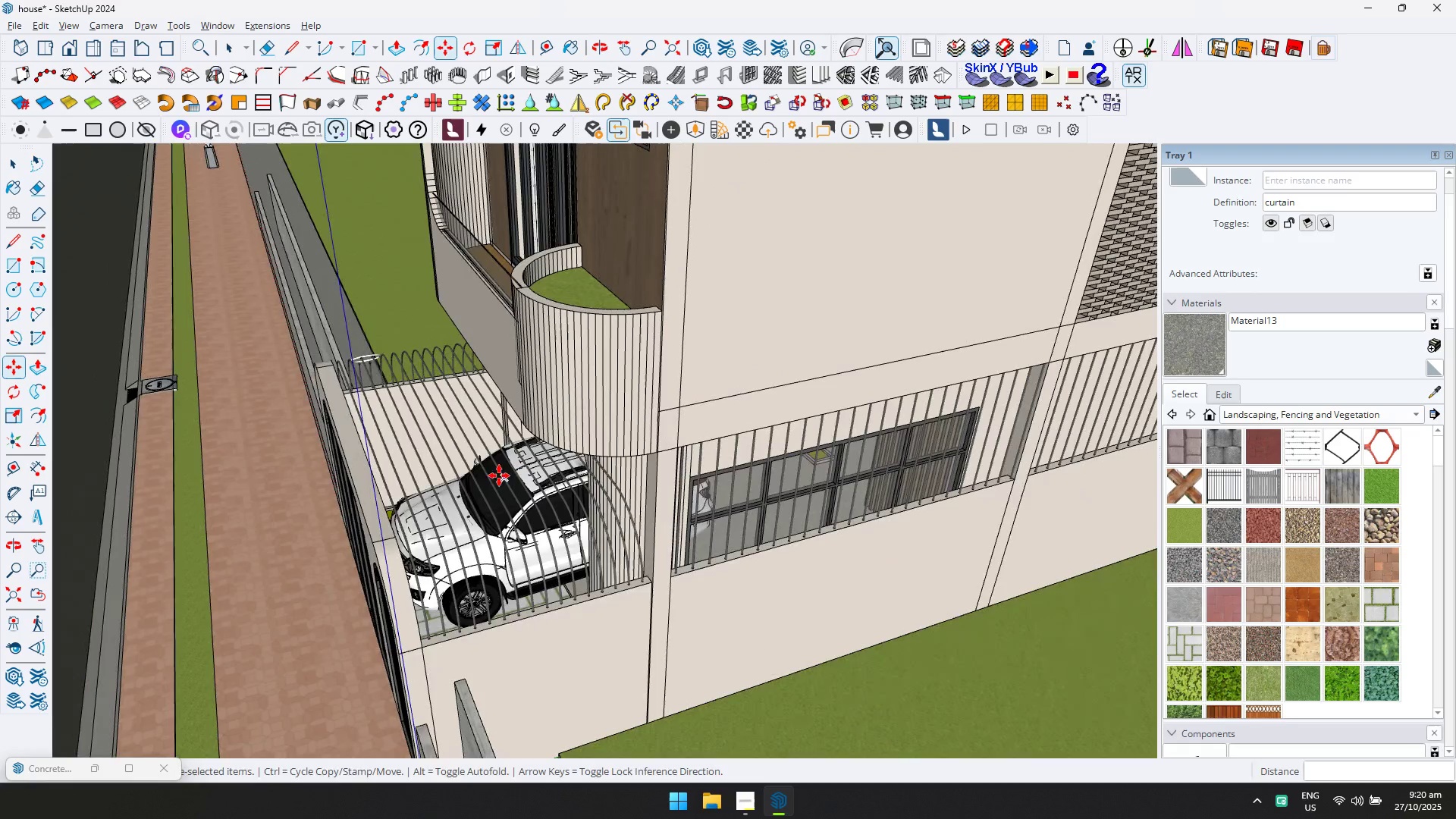 
key(Space)
 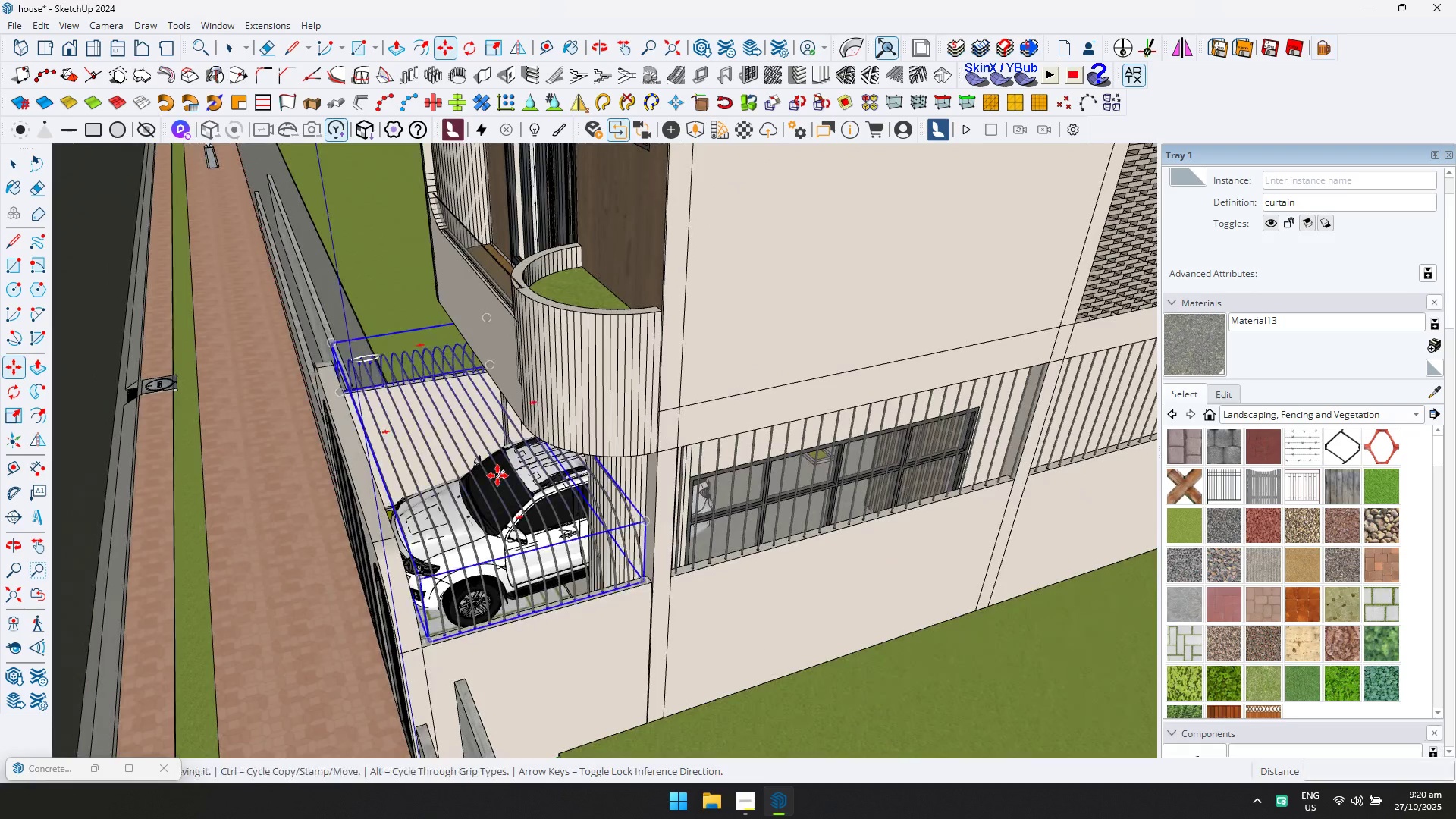 
key(Escape)
 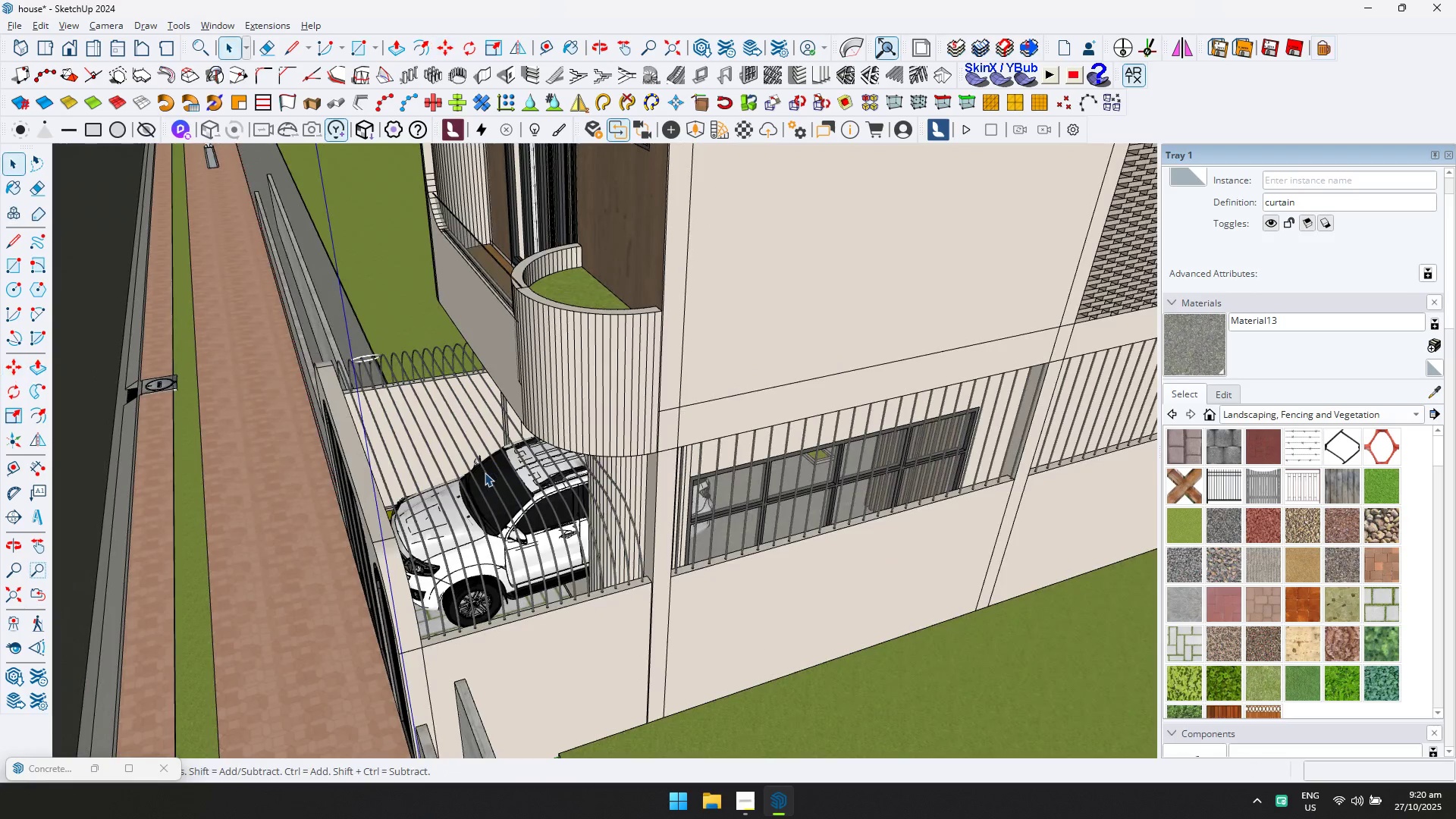 
scroll: coordinate [915, 302], scroll_direction: down, amount: 7.0
 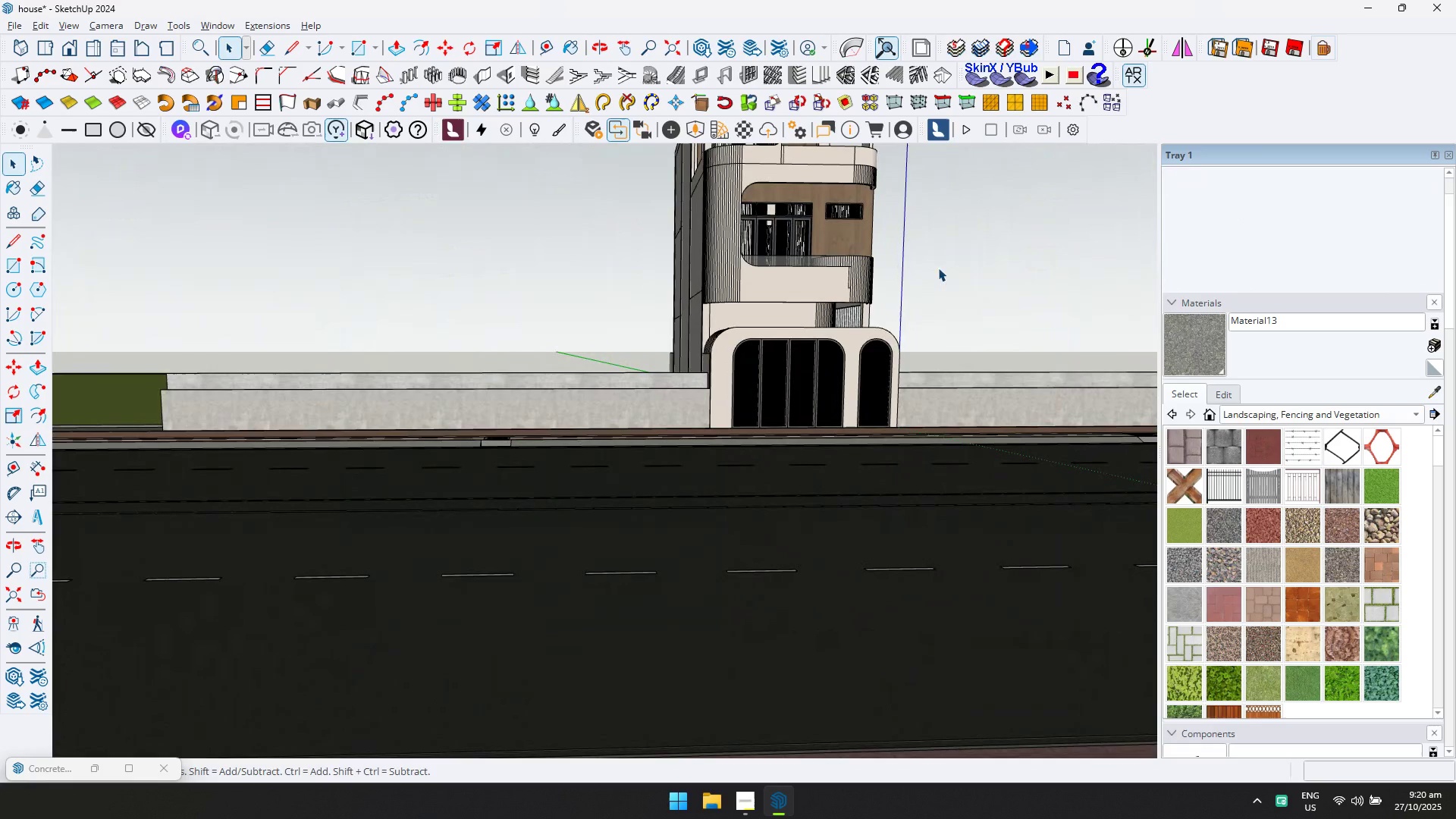 
left_click([939, 267])
 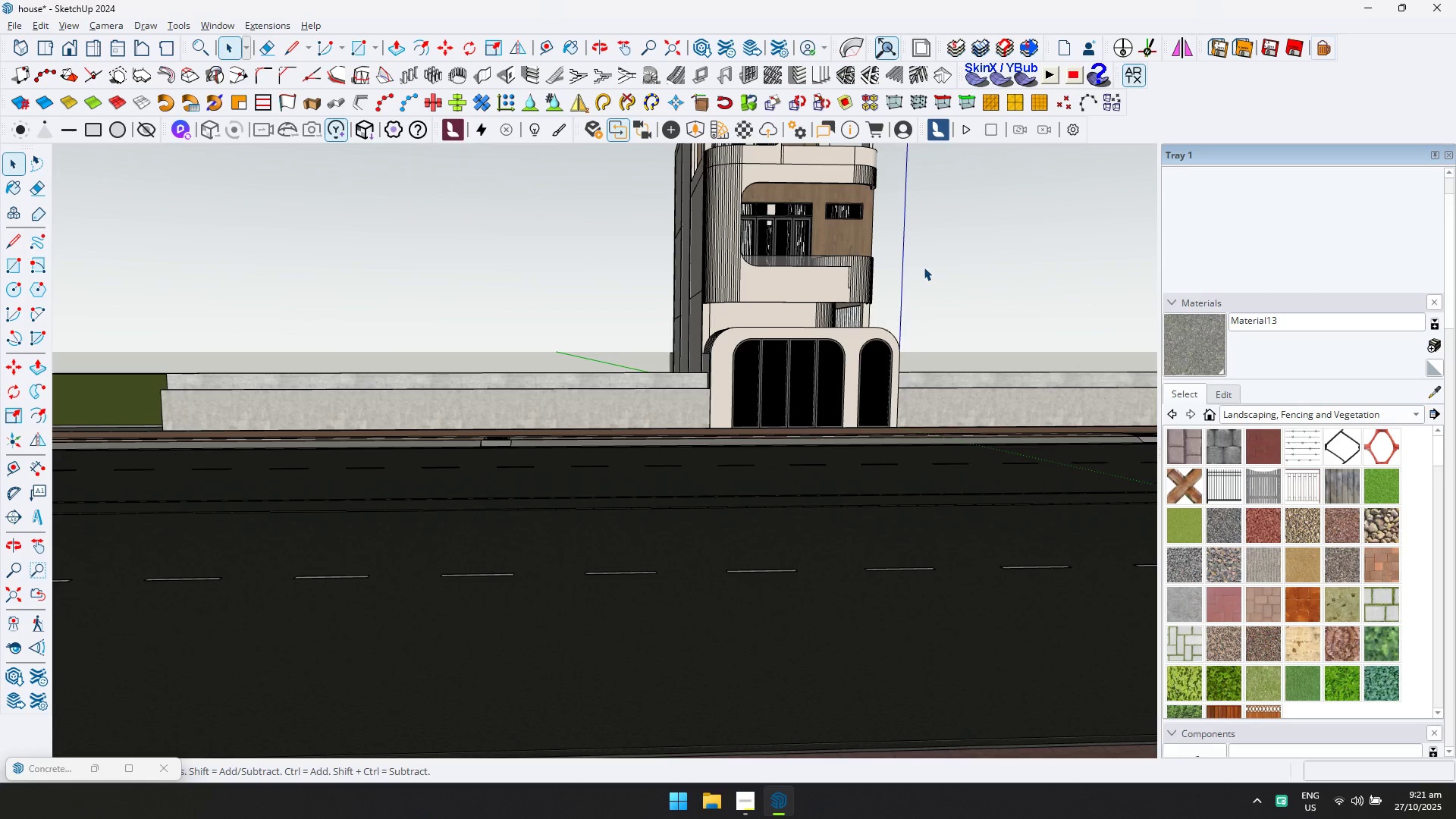 
wait(63.12)
 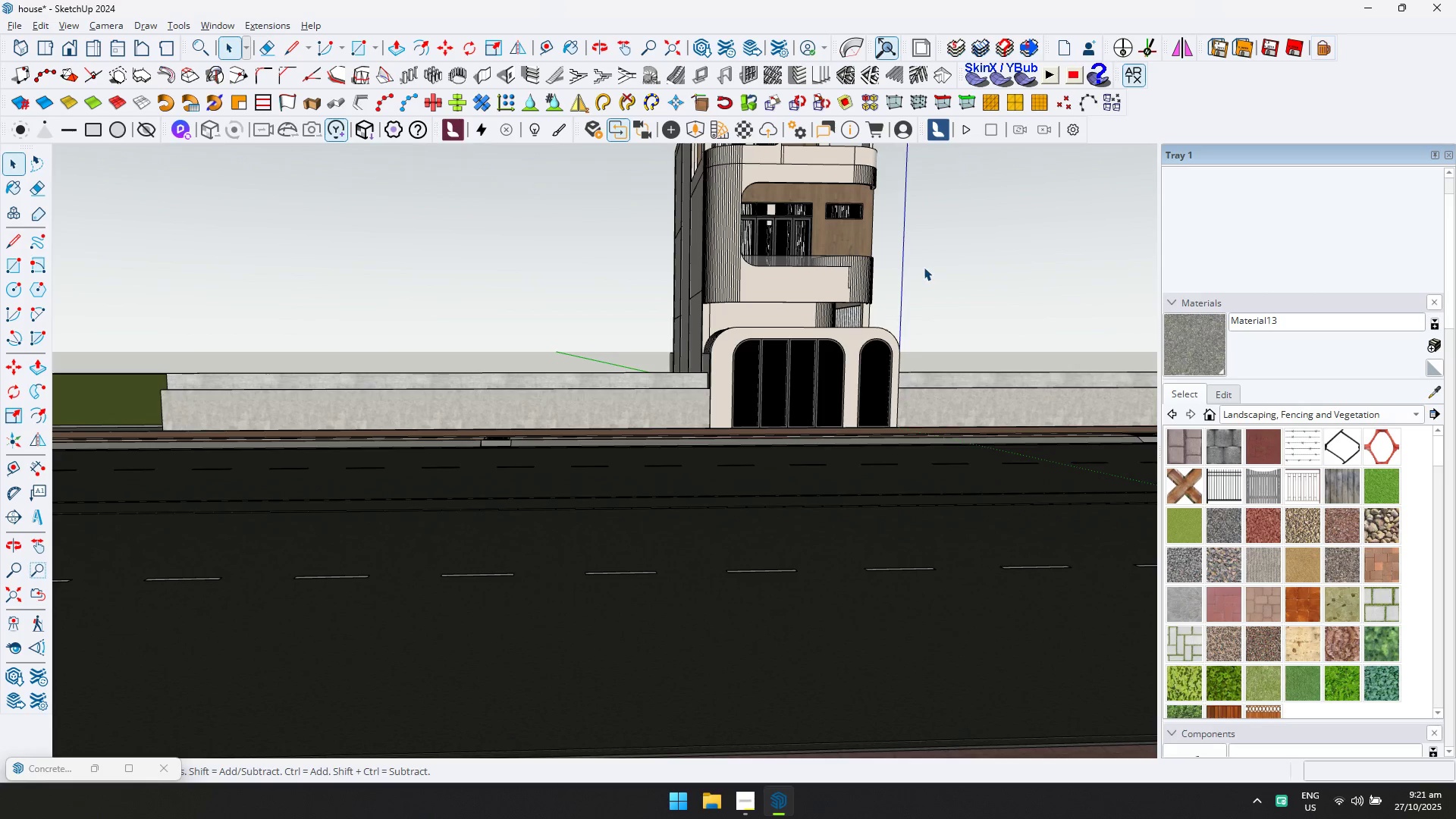 
scroll: coordinate [907, 381], scroll_direction: none, amount: 0.0
 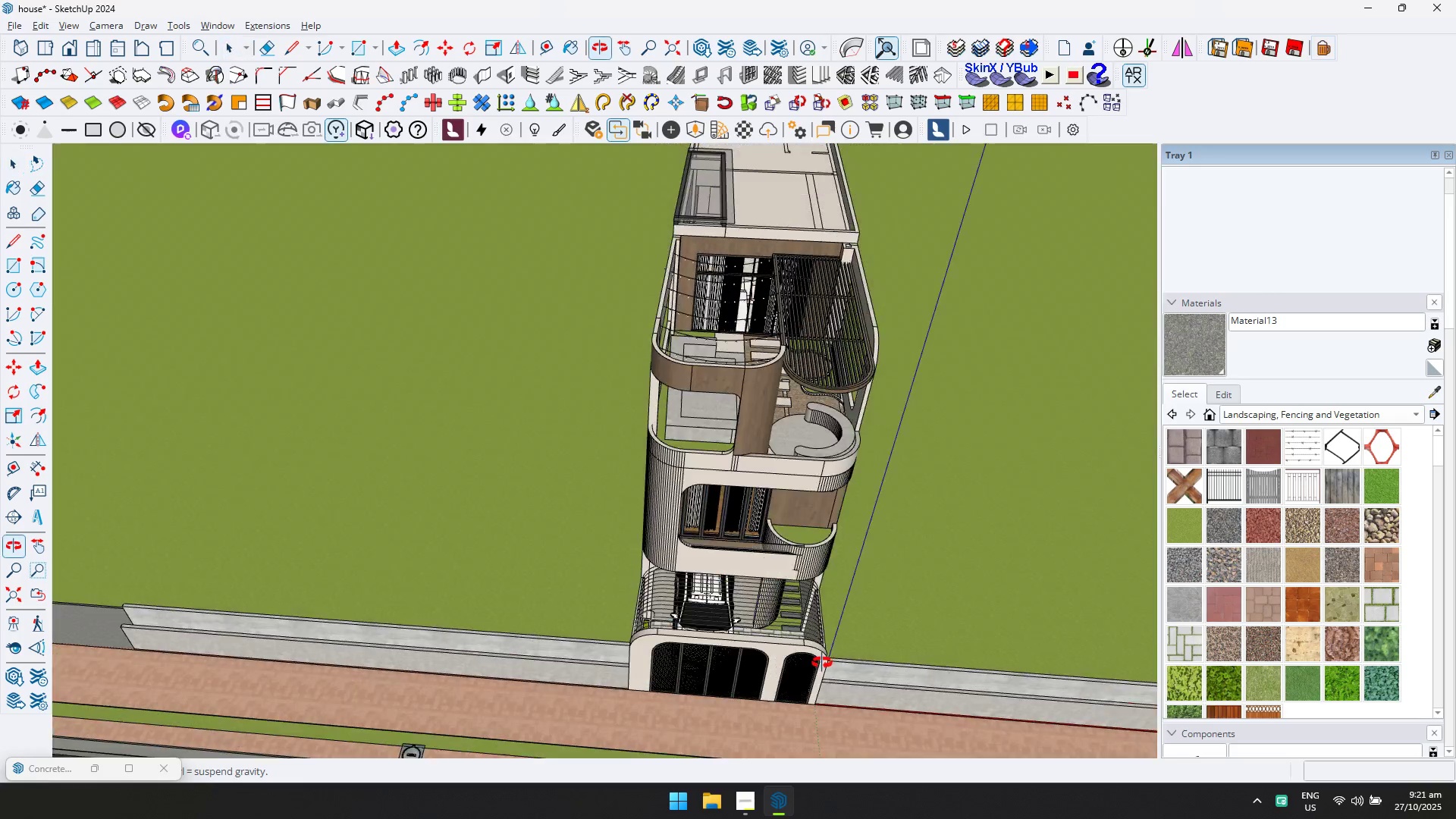 
scroll: coordinate [821, 677], scroll_direction: down, amount: 1.0
 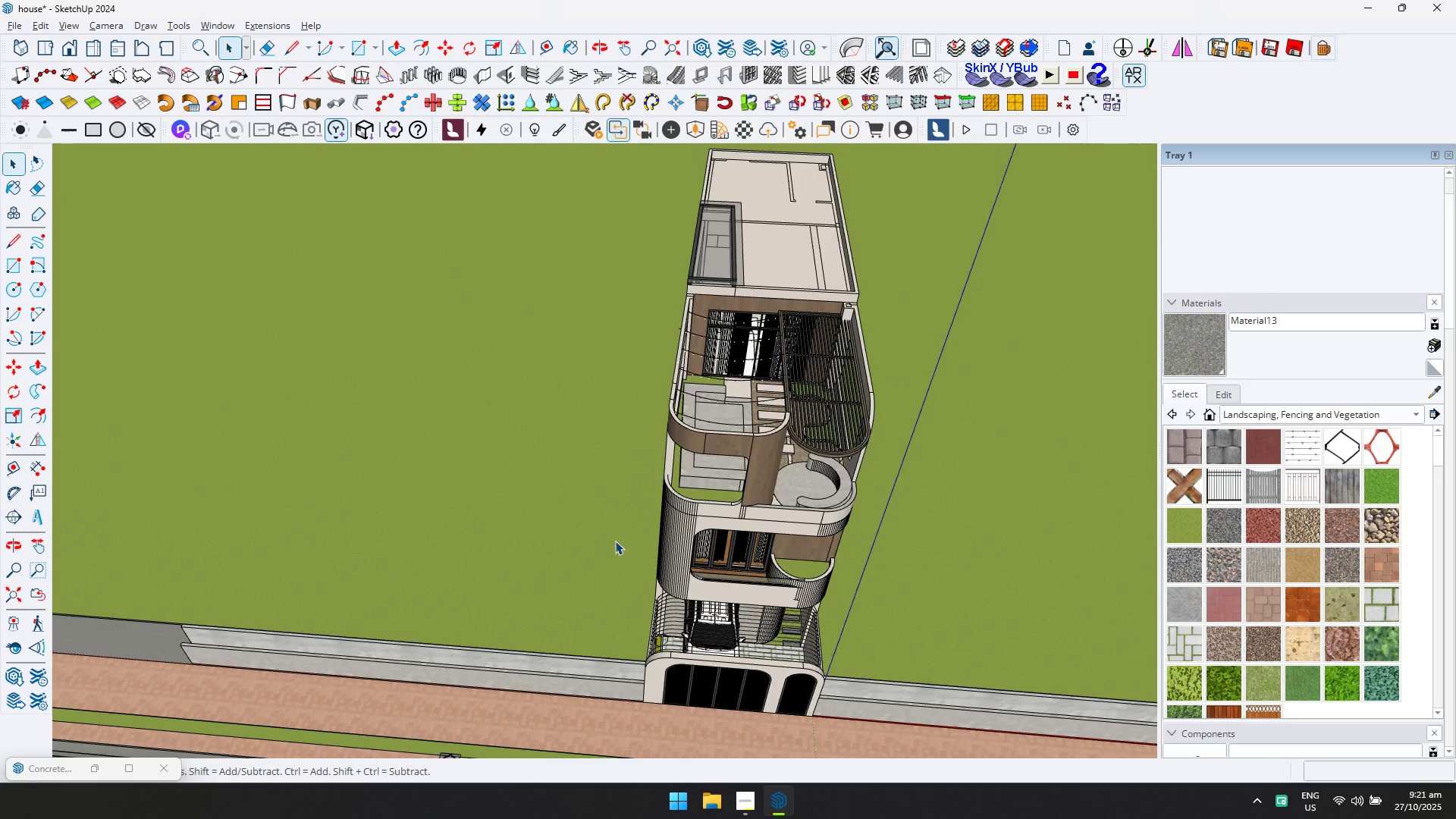 
key(Shift+ShiftLeft)
 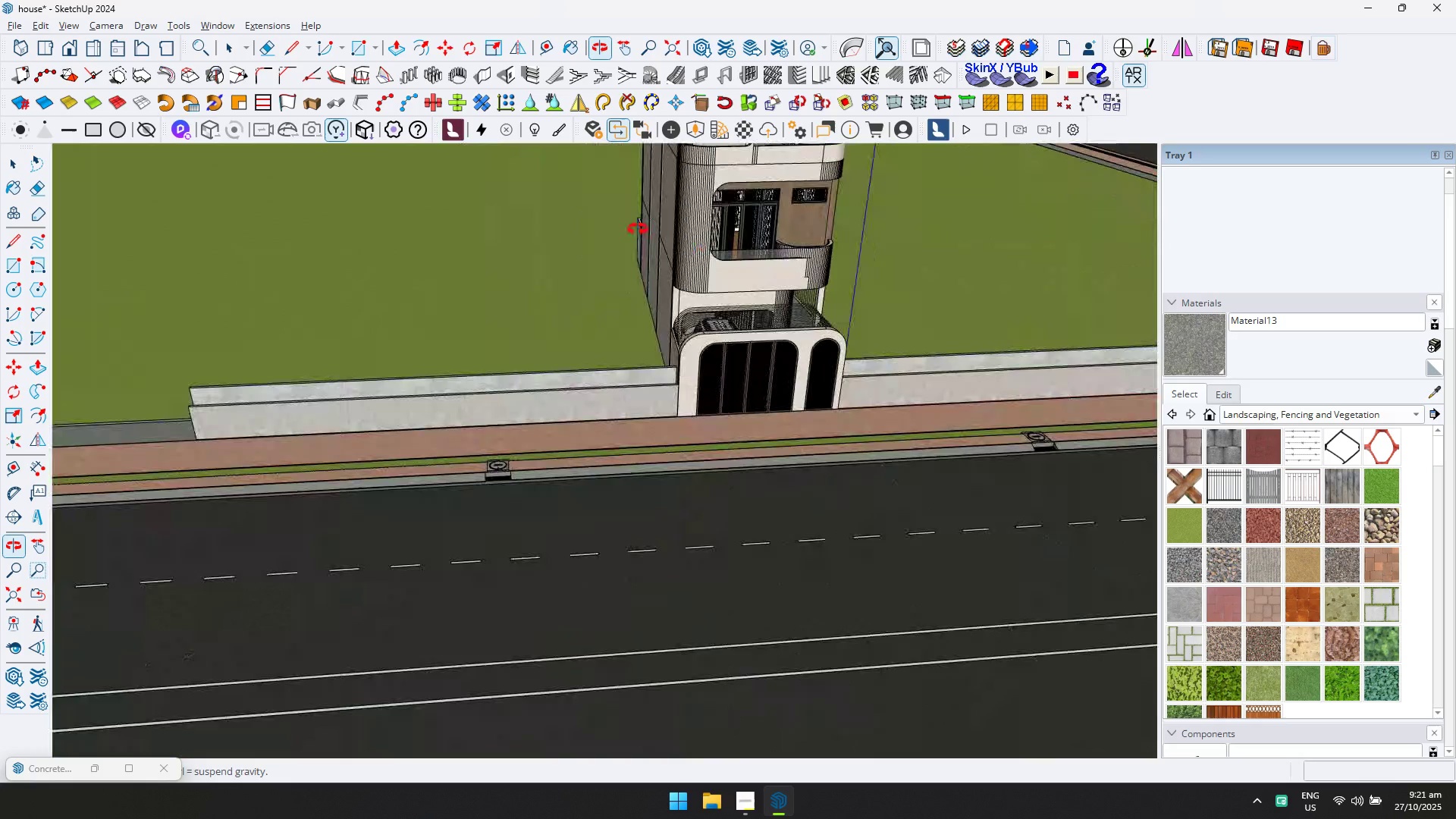 
scroll: coordinate [636, 326], scroll_direction: down, amount: 5.0
 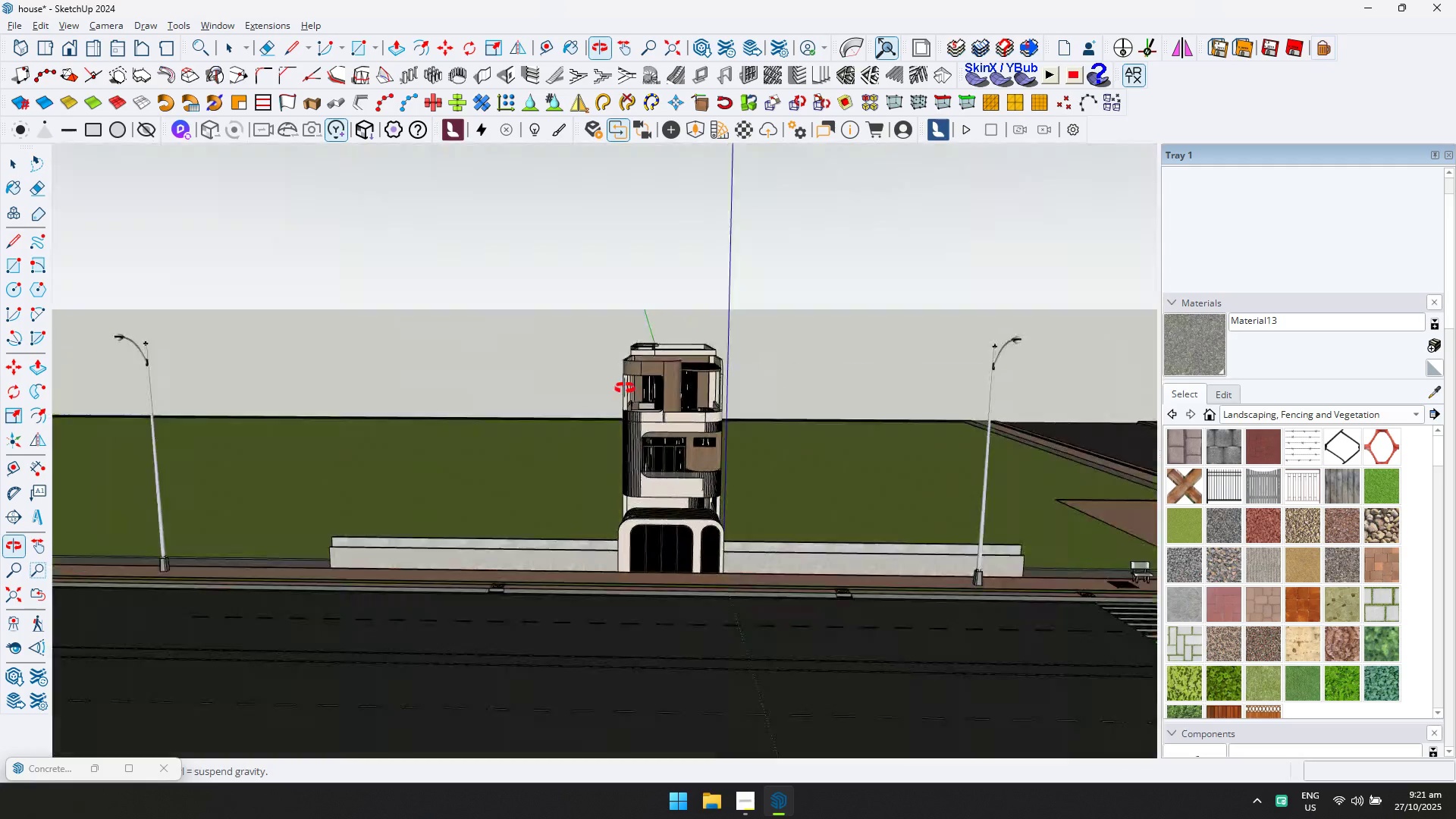 
hold_key(key=ShiftLeft, duration=0.43)
 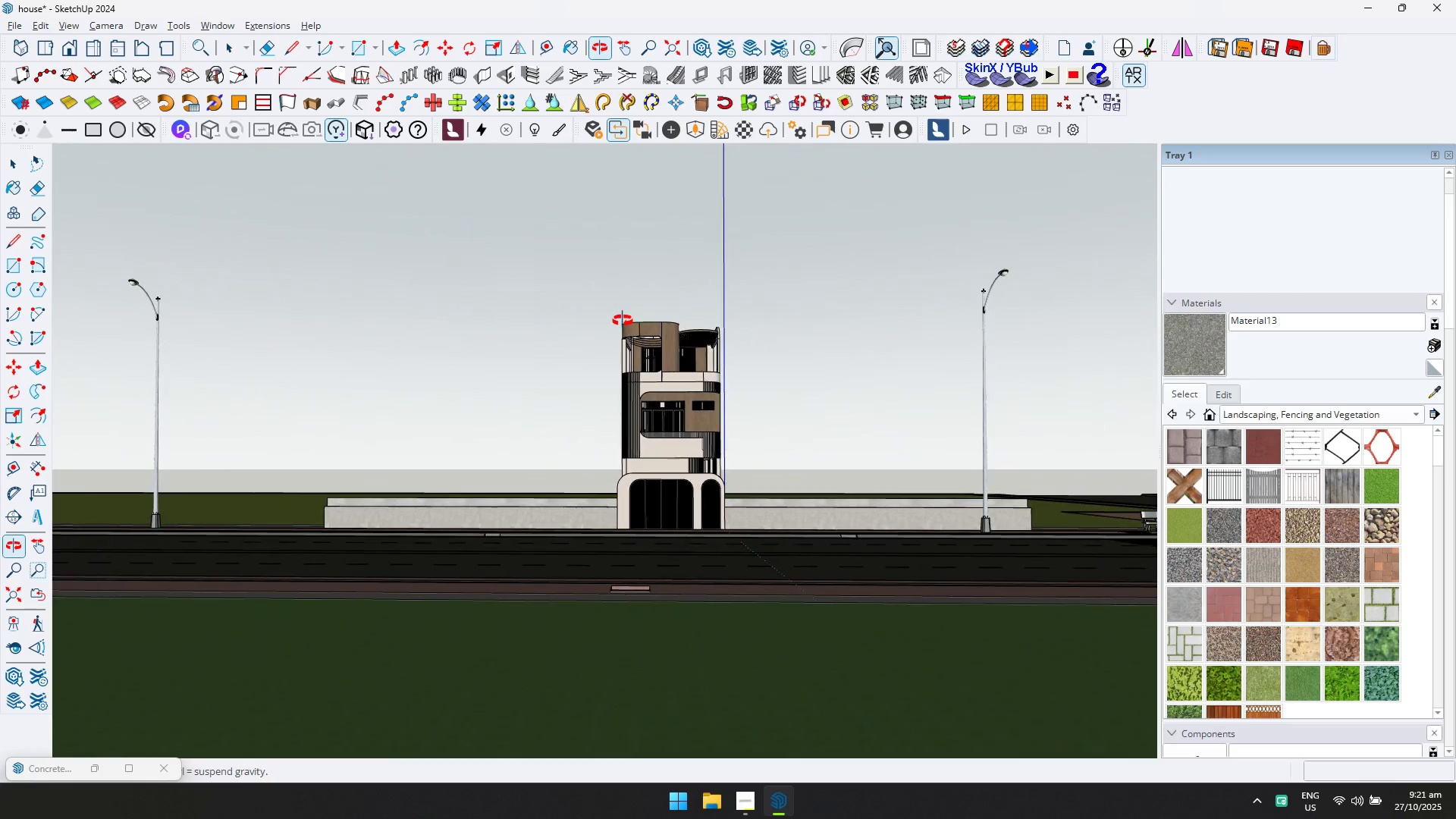 
scroll: coordinate [699, 416], scroll_direction: up, amount: 7.0
 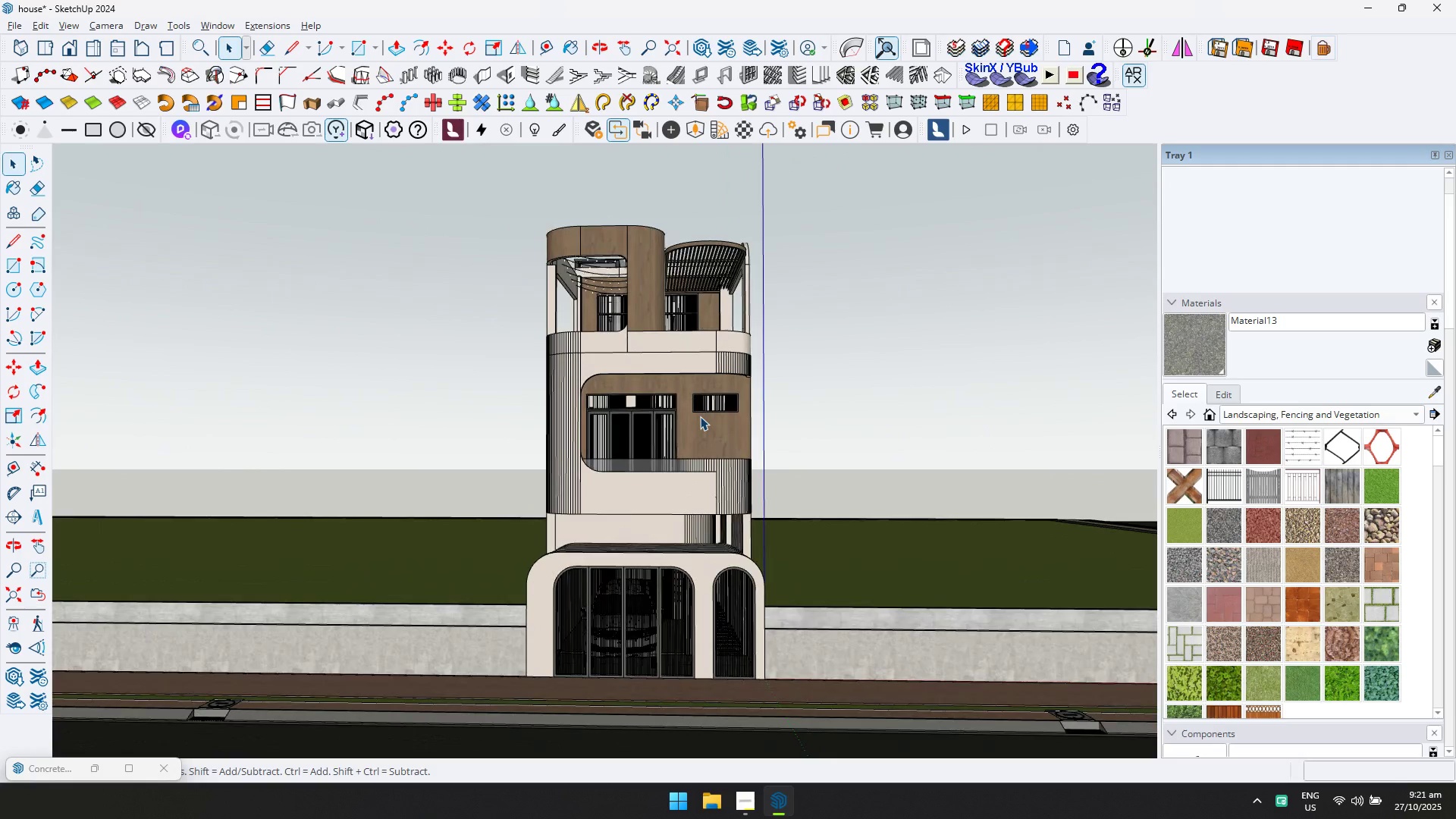 
key(Control+S)
 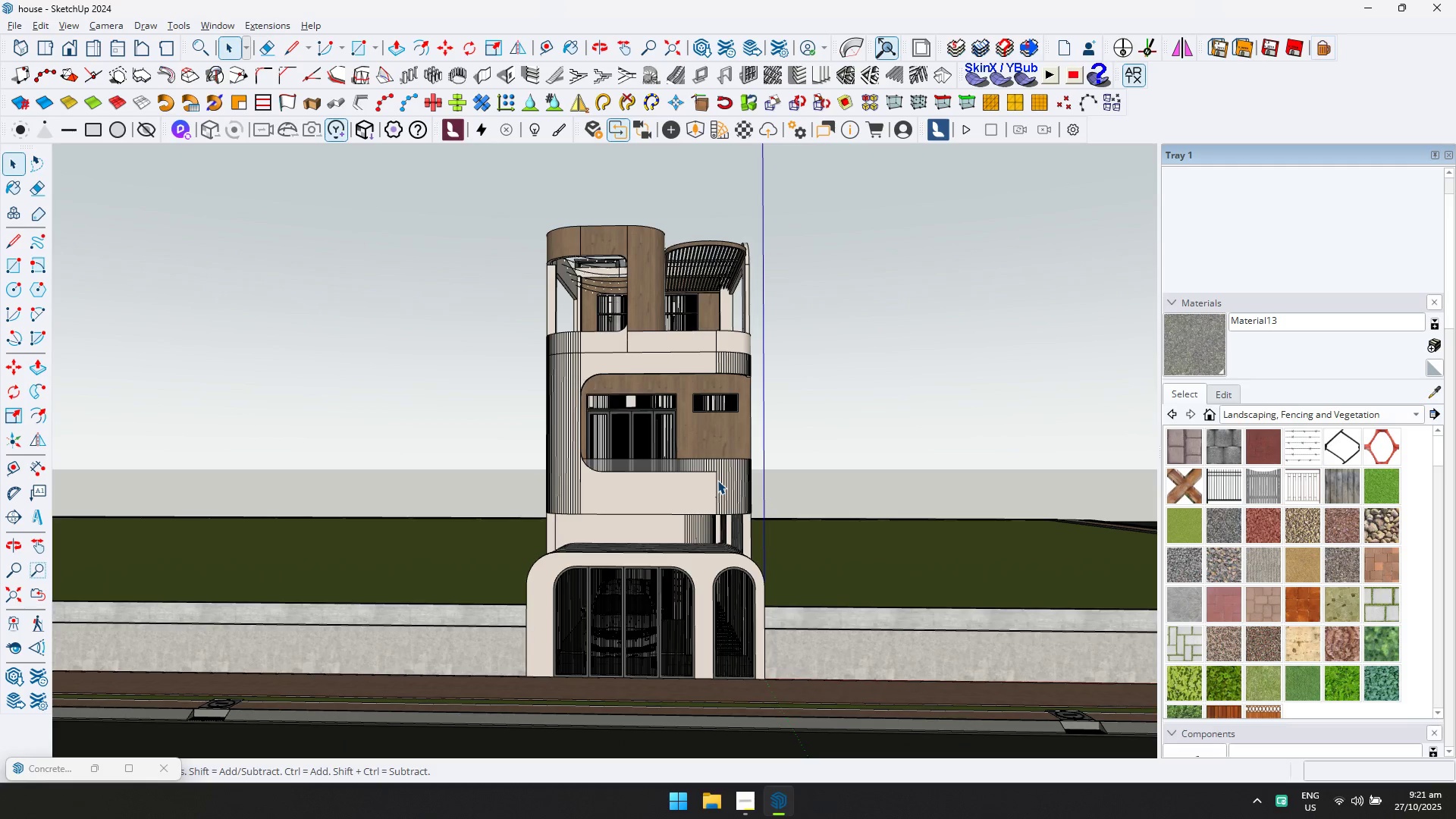 
wait(13.37)
 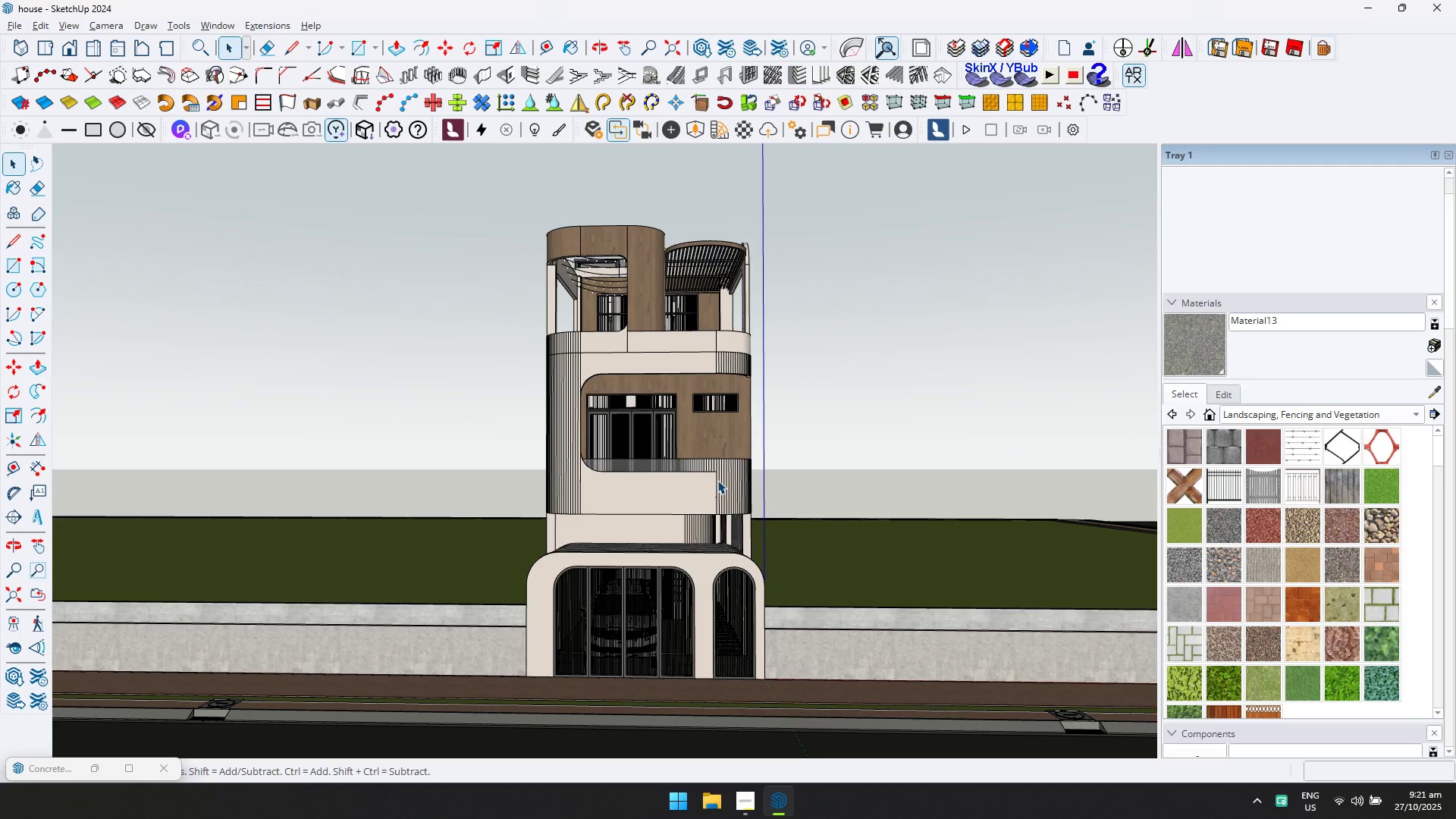 
scroll: coordinate [714, 514], scroll_direction: down, amount: 2.0
 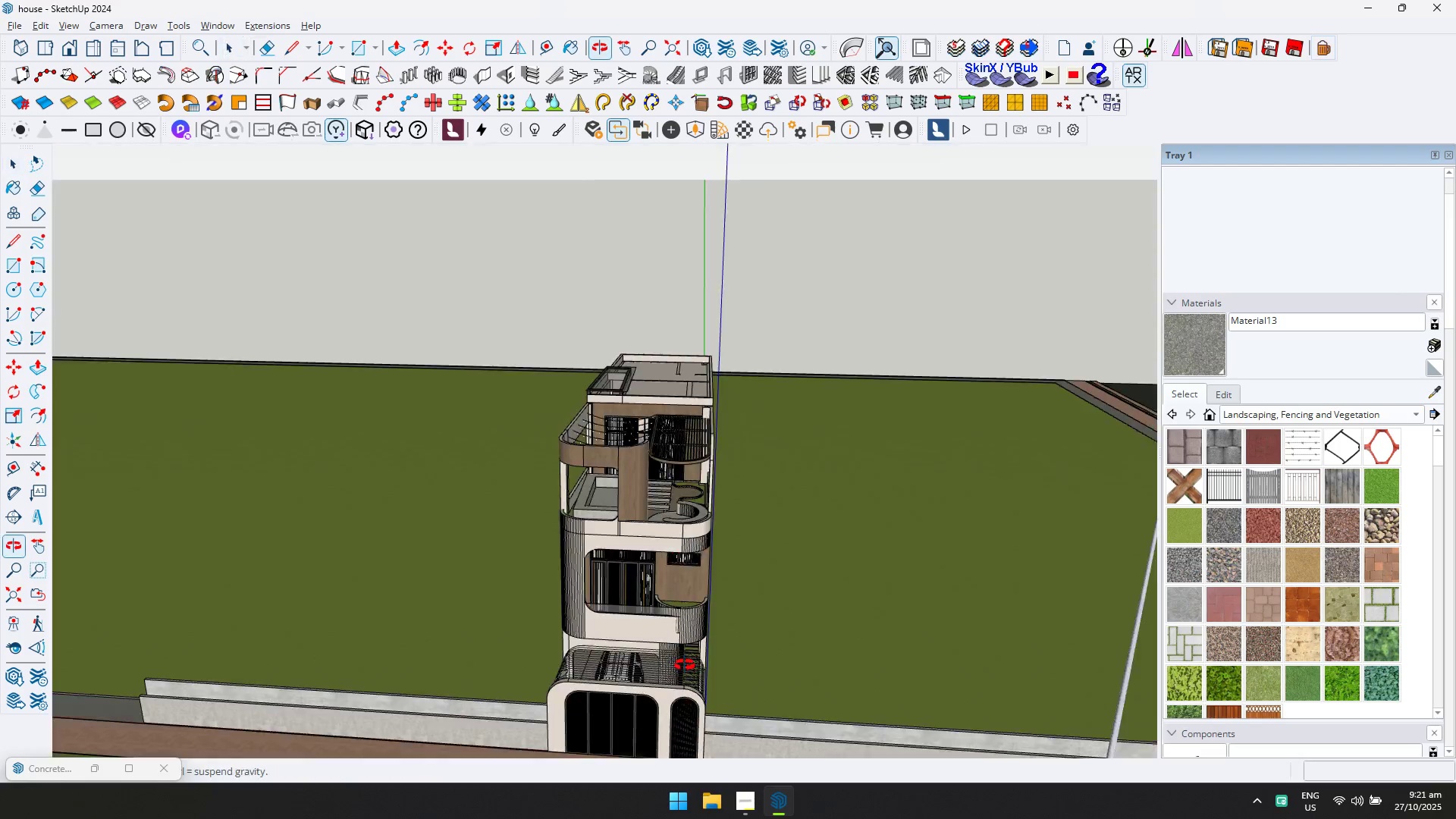 
key(Shift+ShiftLeft)
 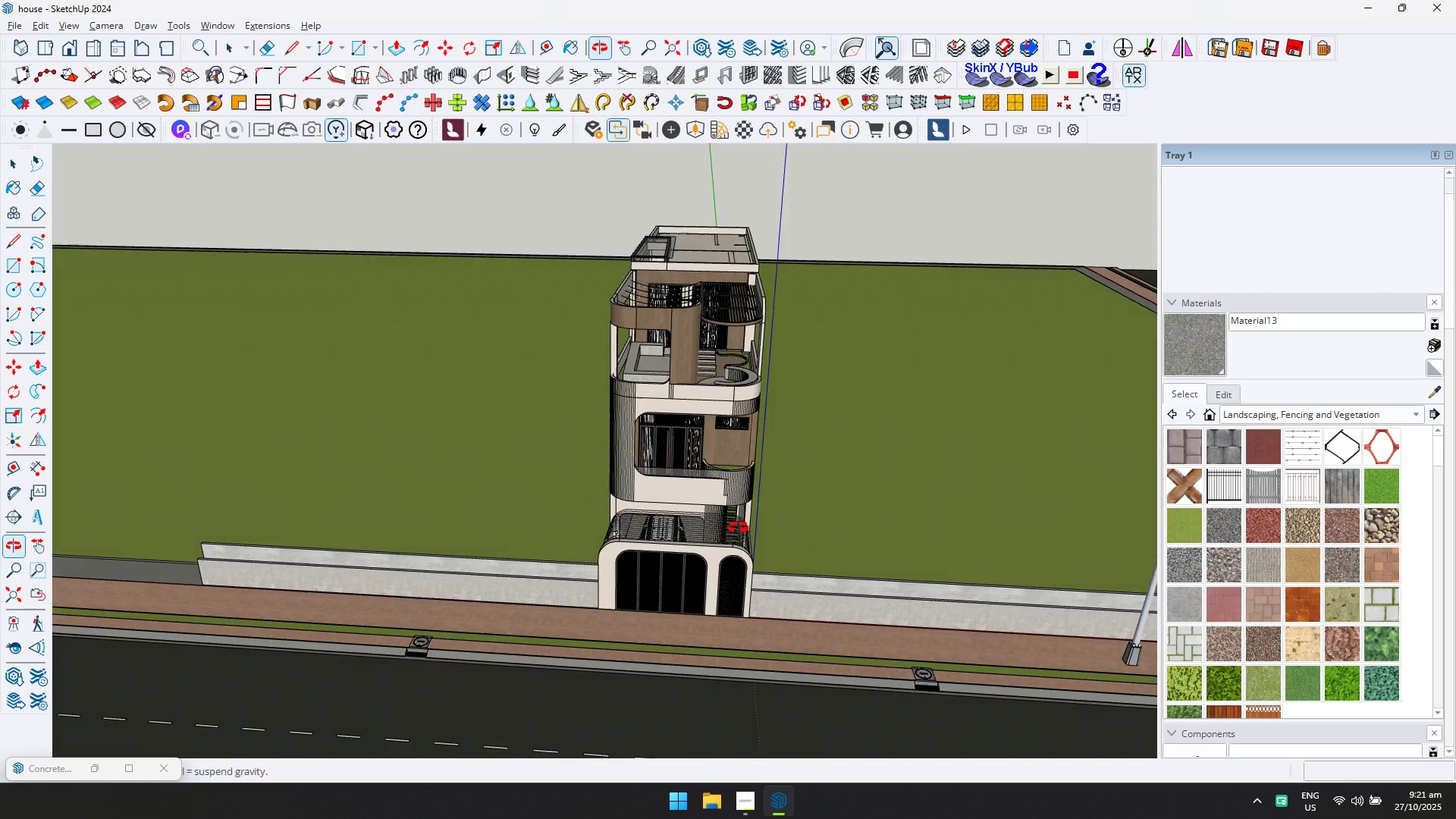 
scroll: coordinate [715, 518], scroll_direction: up, amount: 13.0
 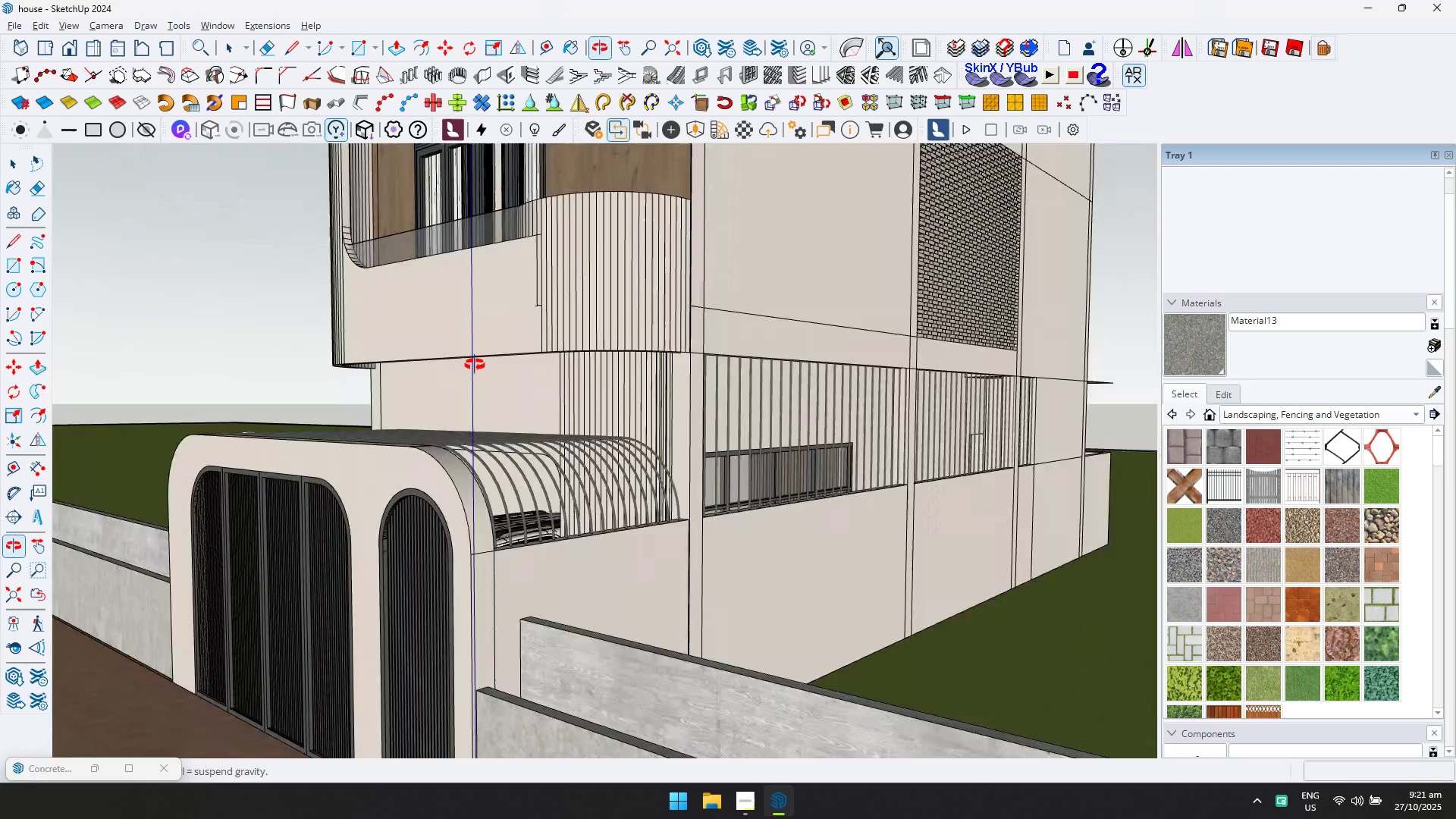 
key(Alt+AltLeft)
 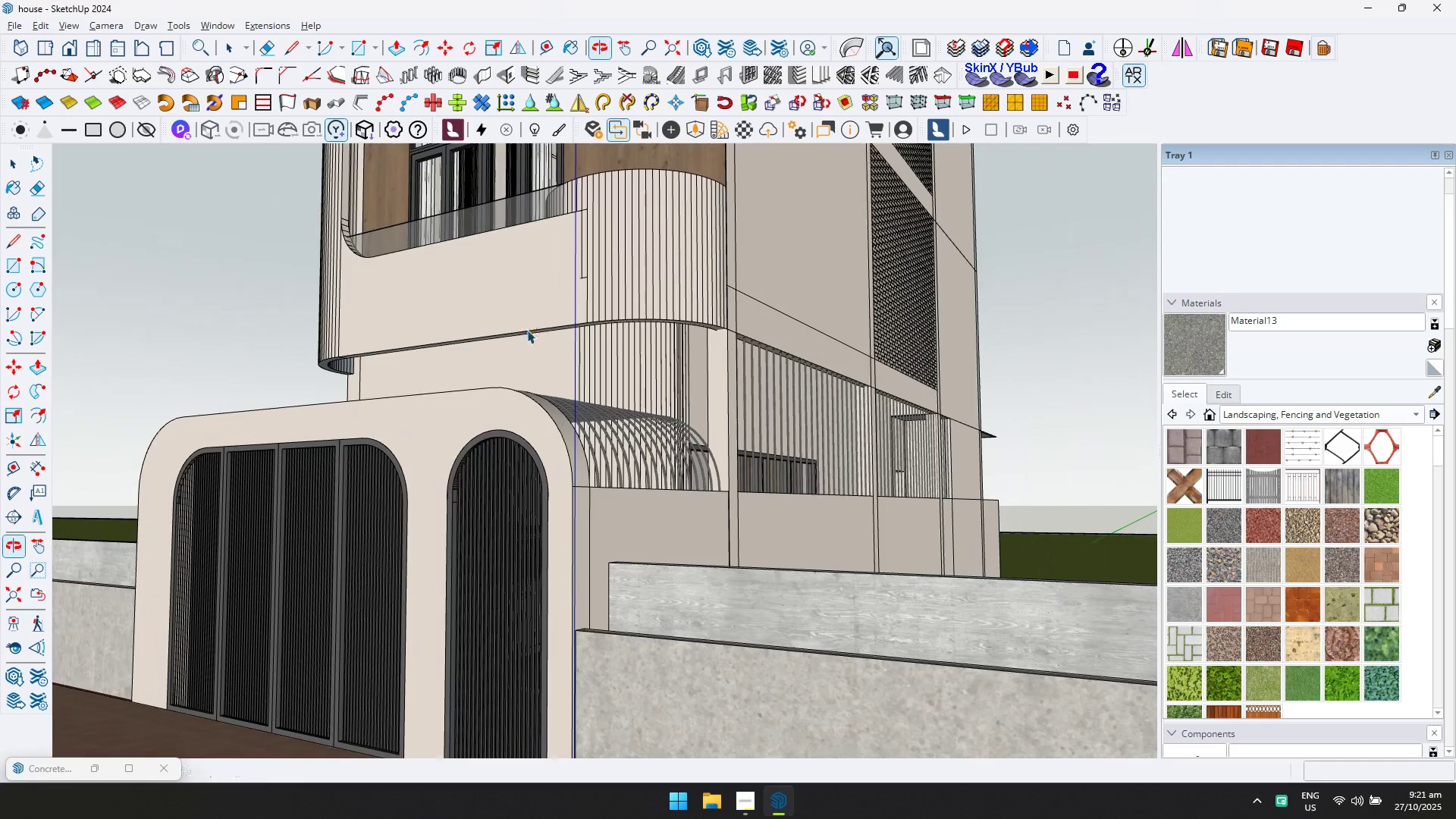 
key(Alt+Tab)